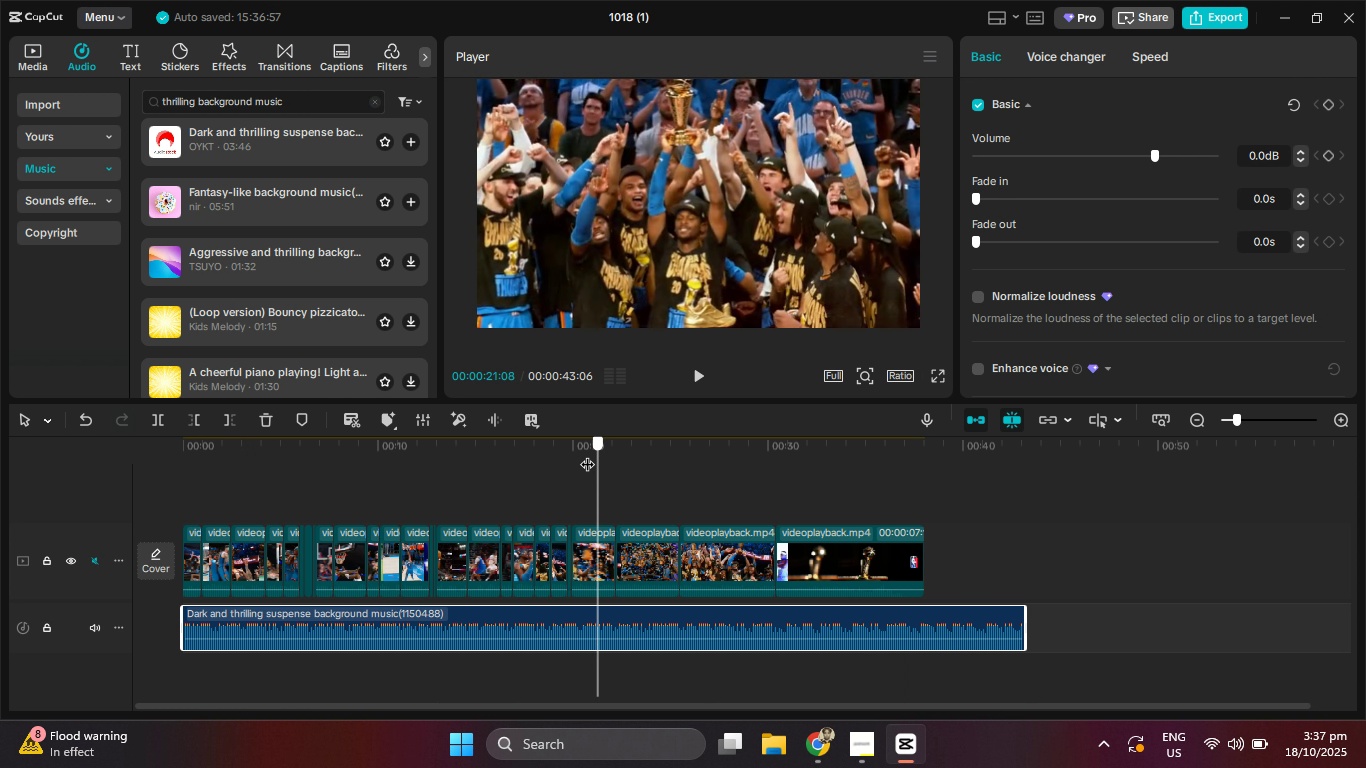 
wait(6.24)
 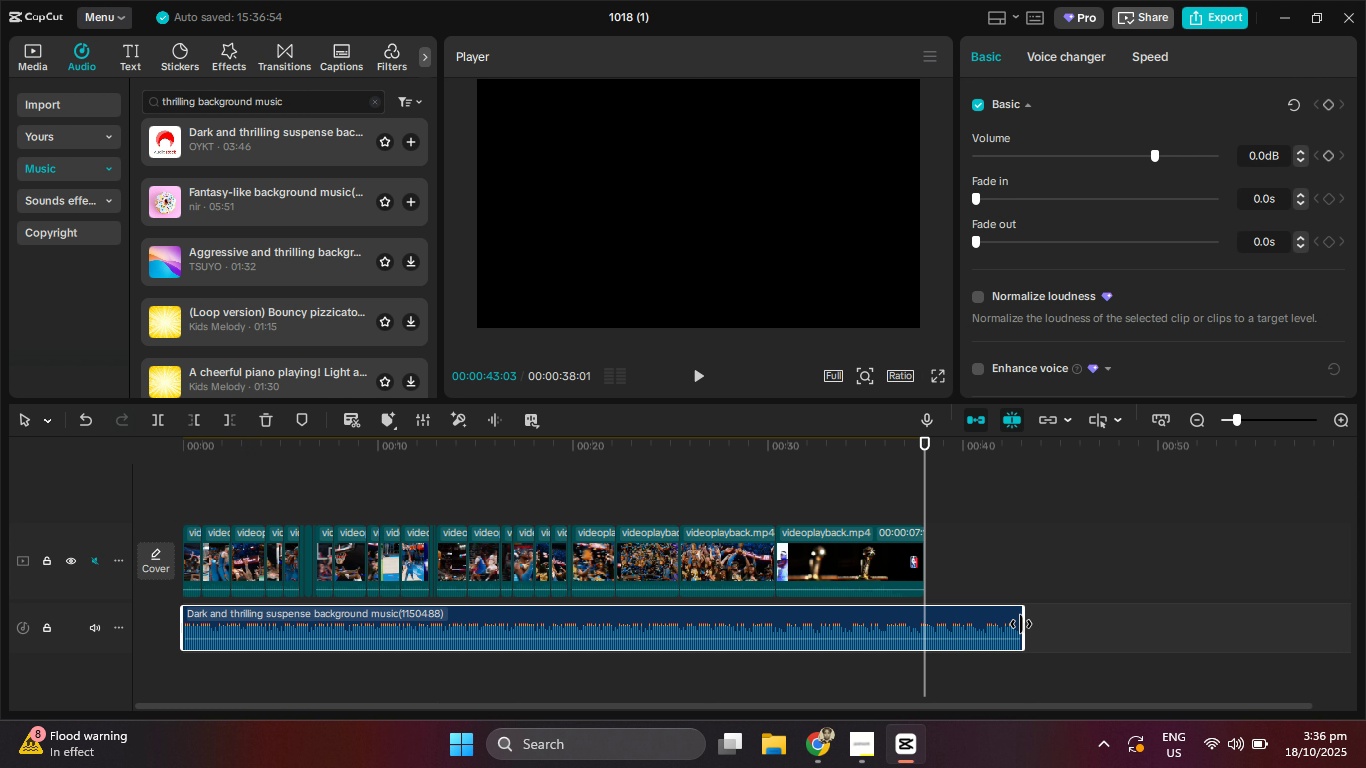 
left_click([696, 369])
 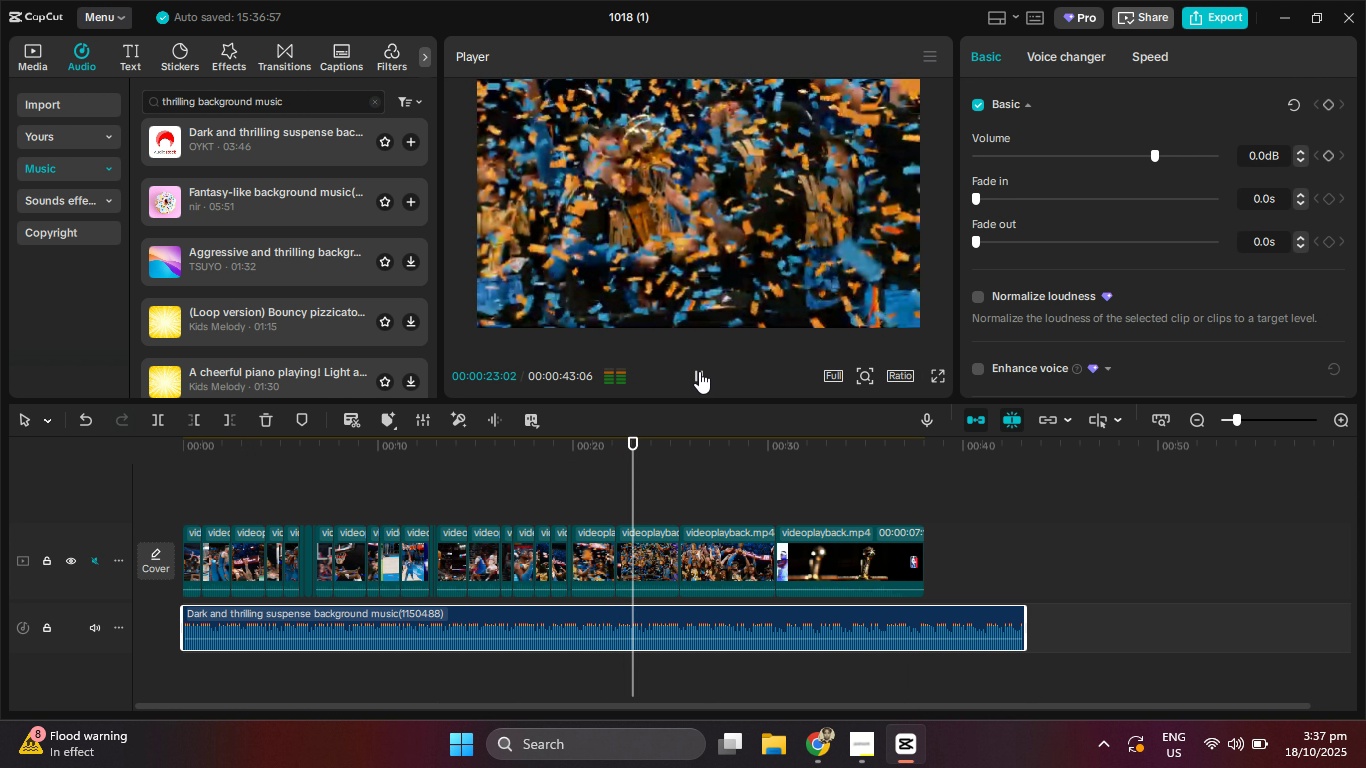 
left_click([699, 371])
 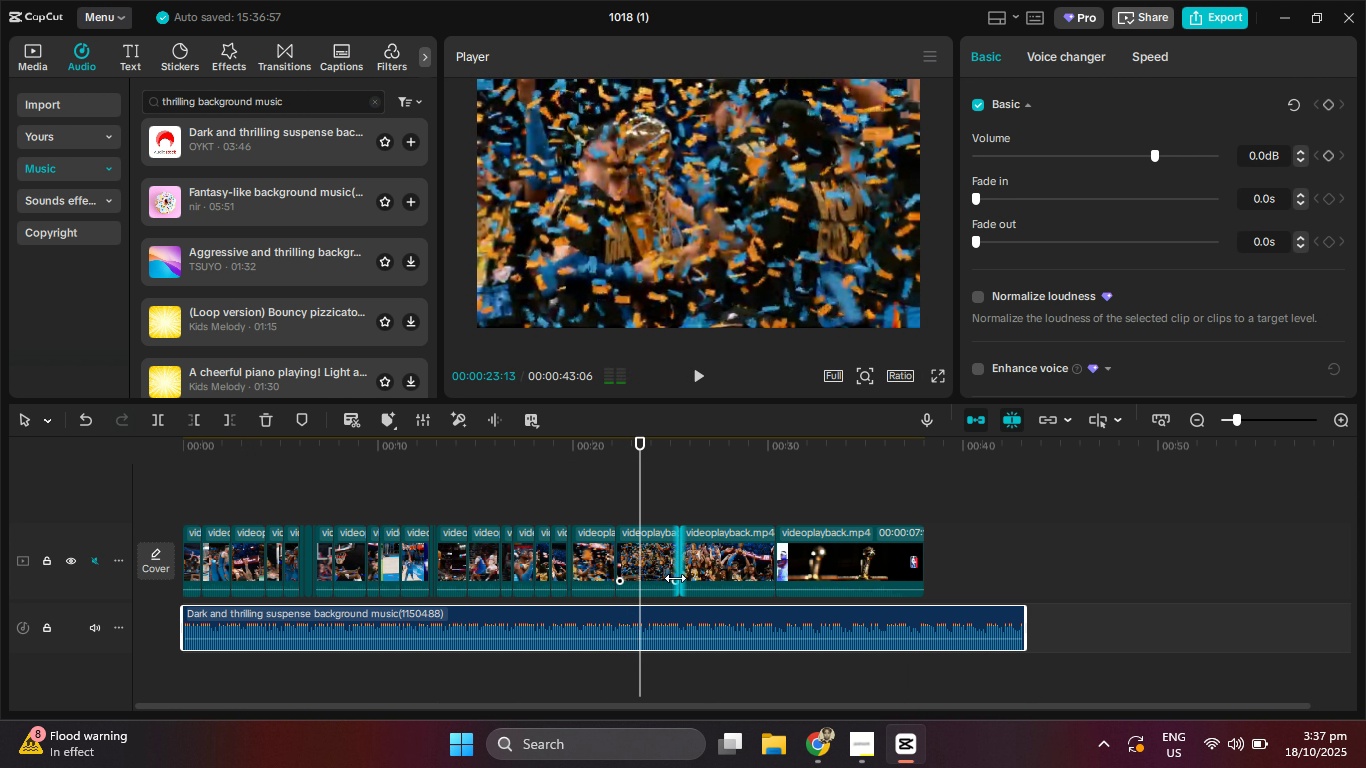 
scroll: coordinate [662, 574], scroll_direction: up, amount: 27.0
 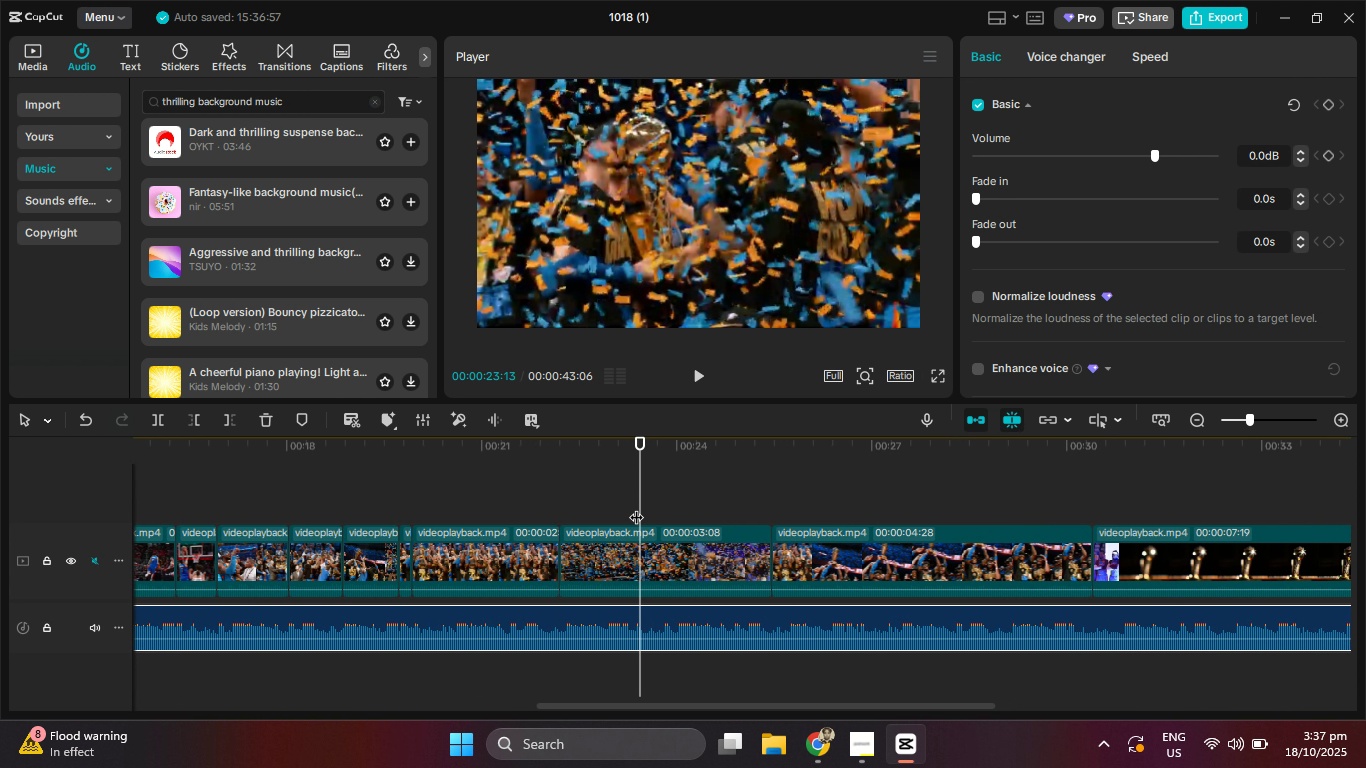 
hold_key(key=ControlLeft, duration=1.22)
 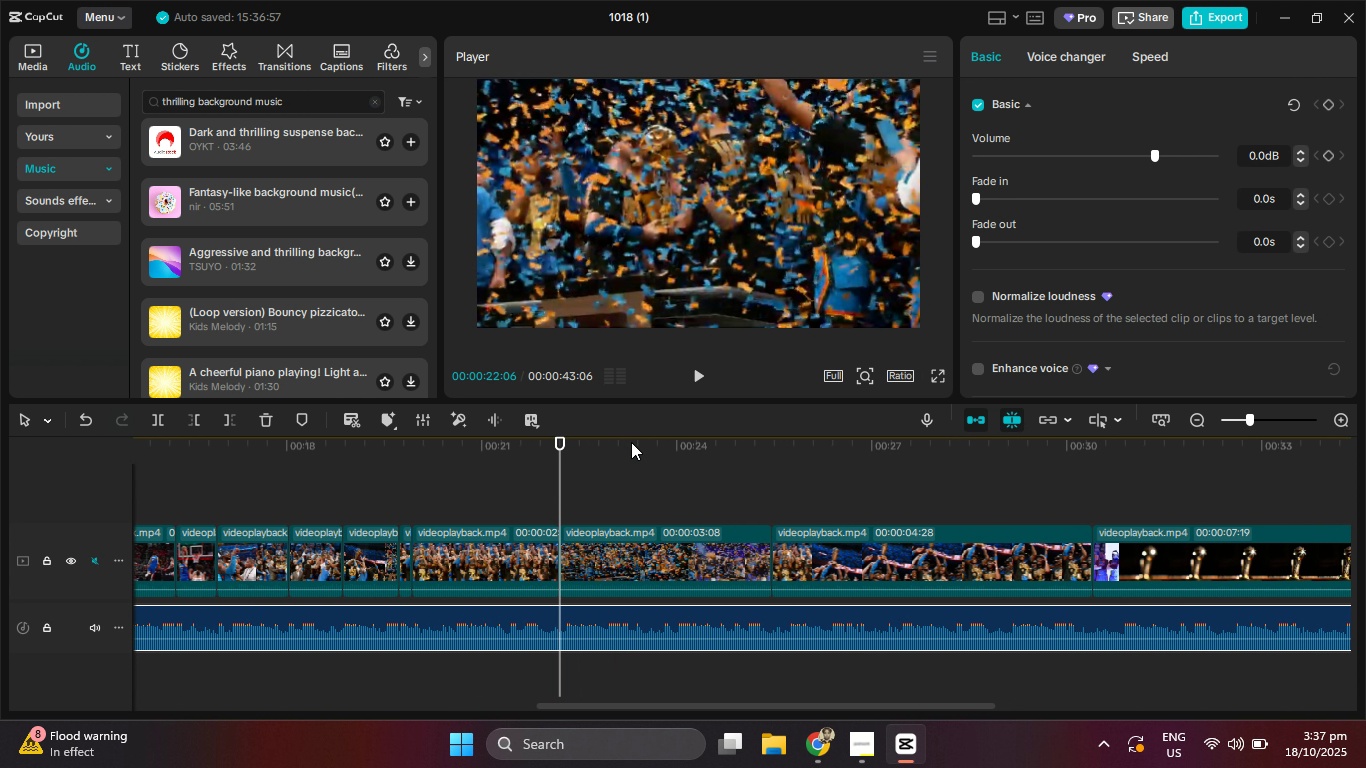 
left_click([696, 384])
 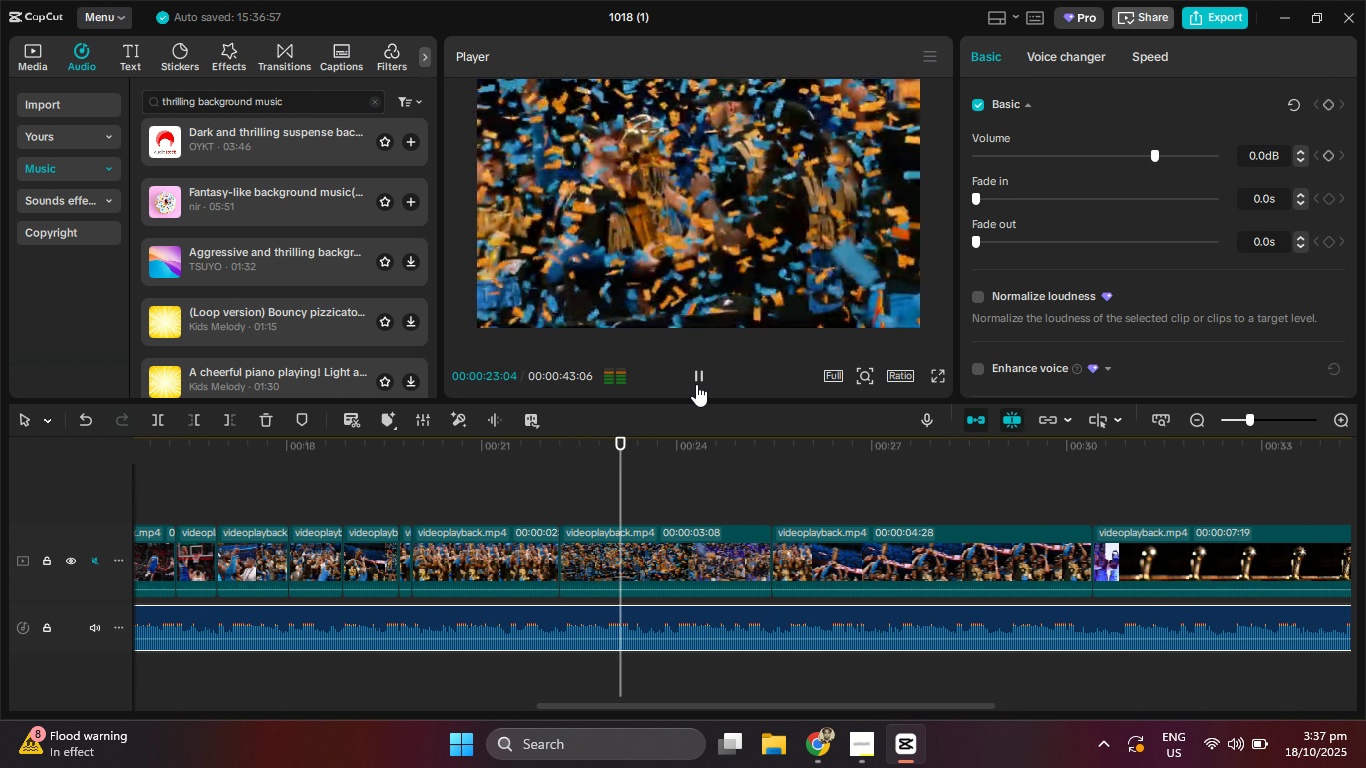 
left_click([696, 384])
 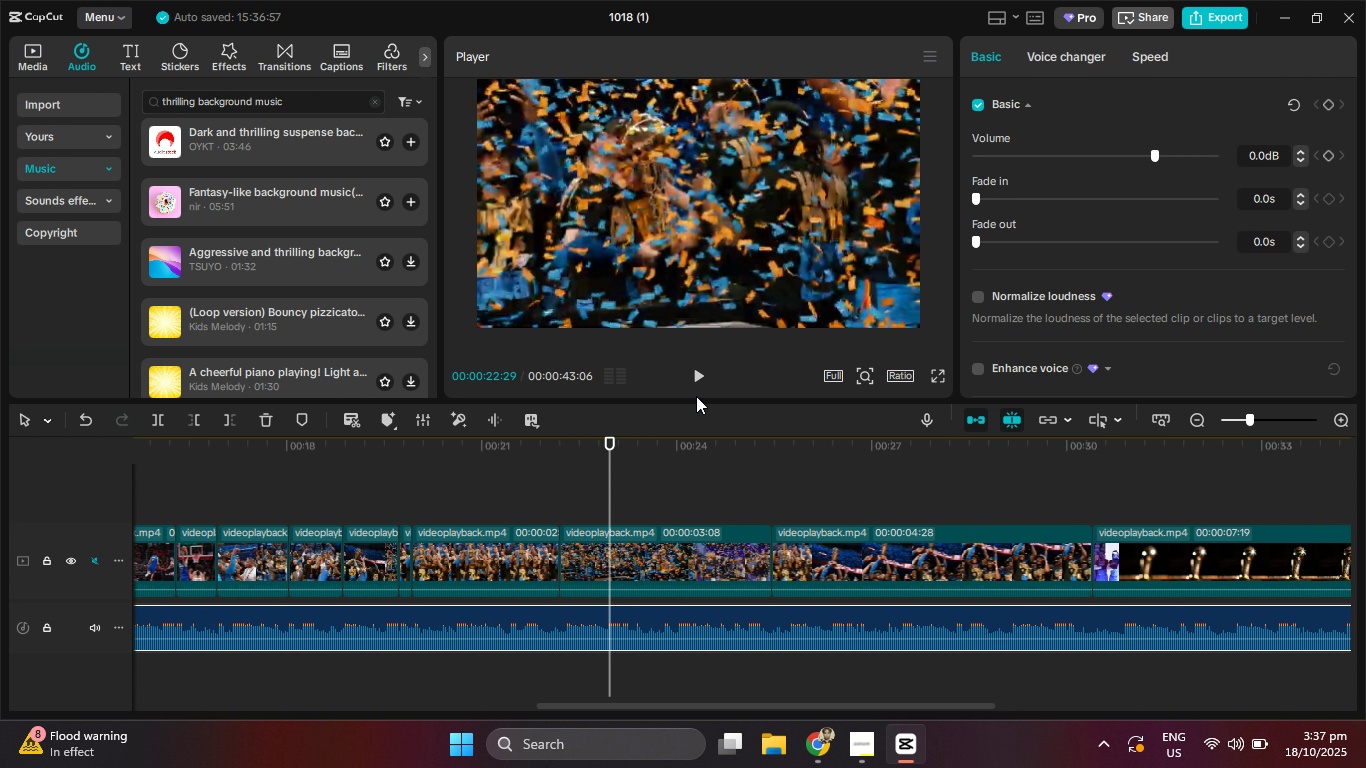 
double_click([697, 385])
 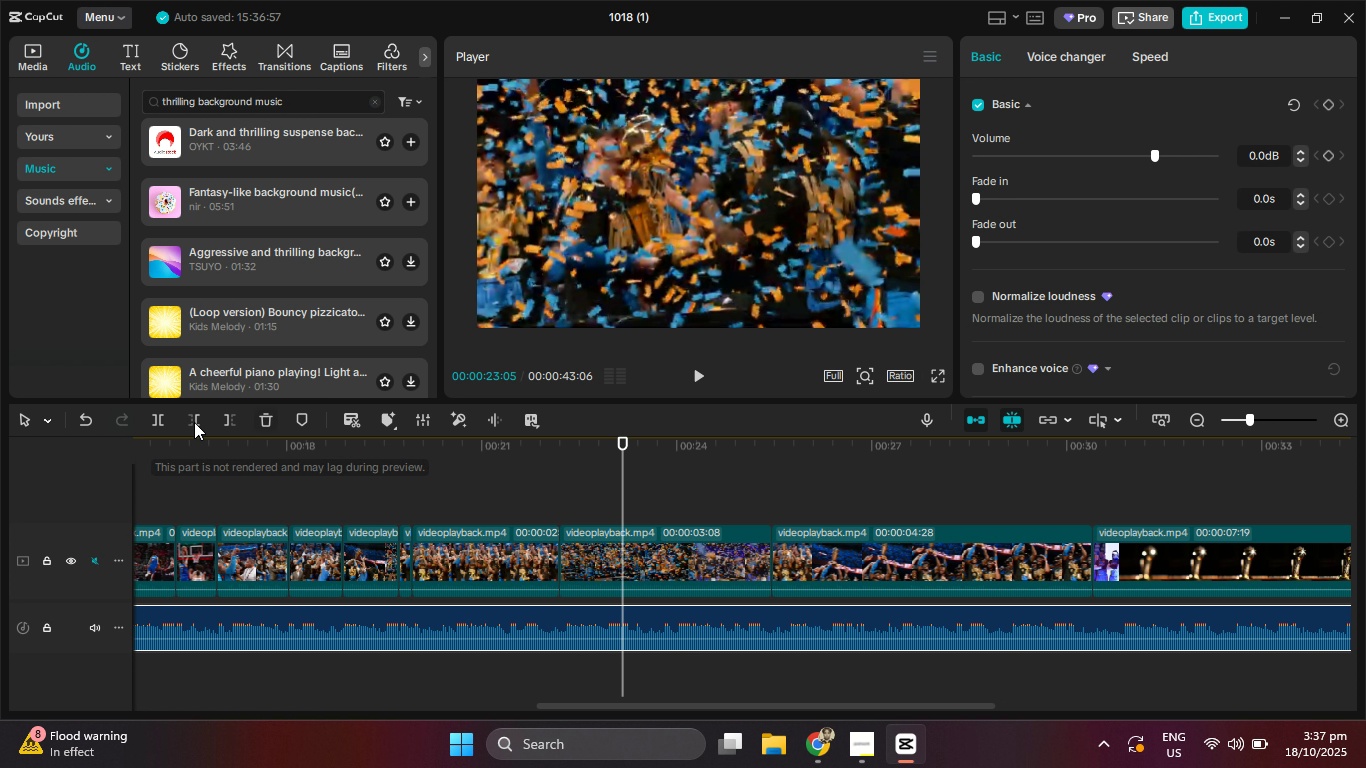 
left_click([156, 421])
 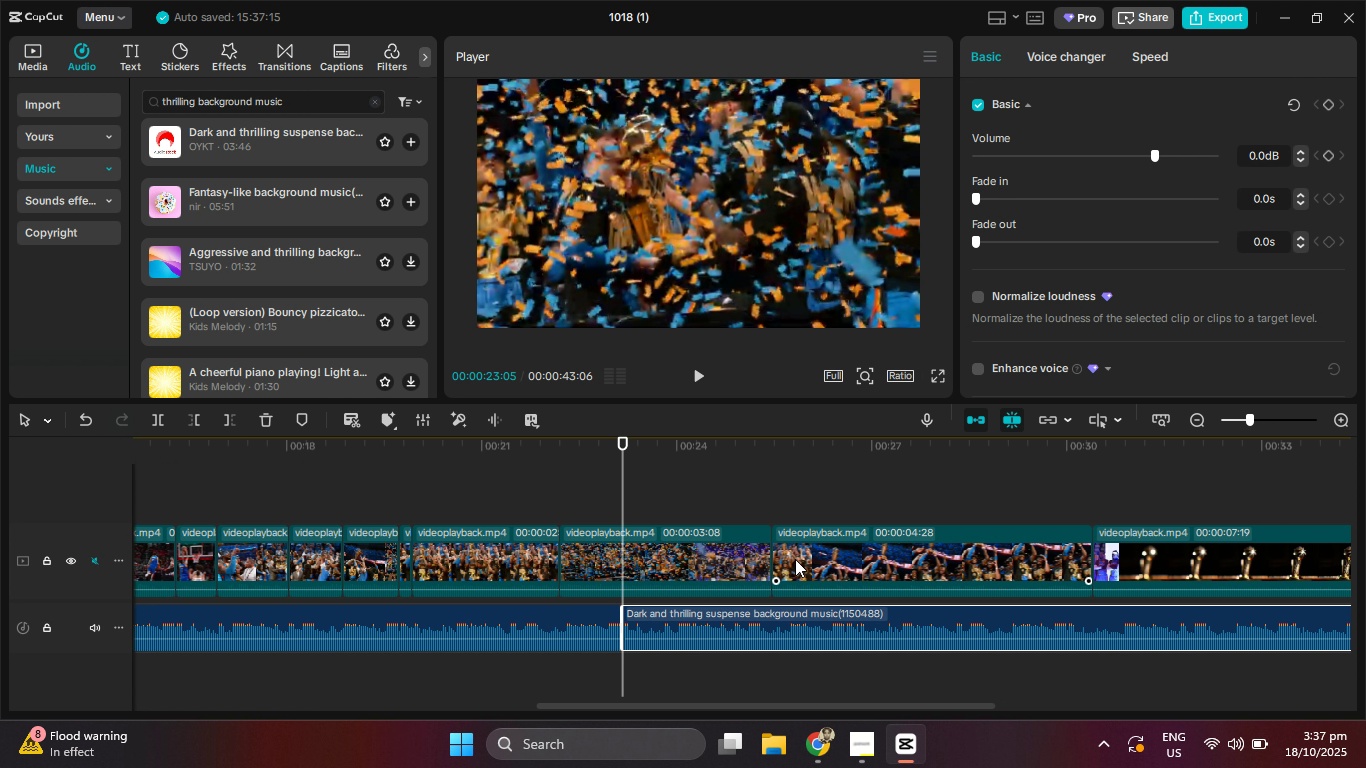 
key(Control+Z)
 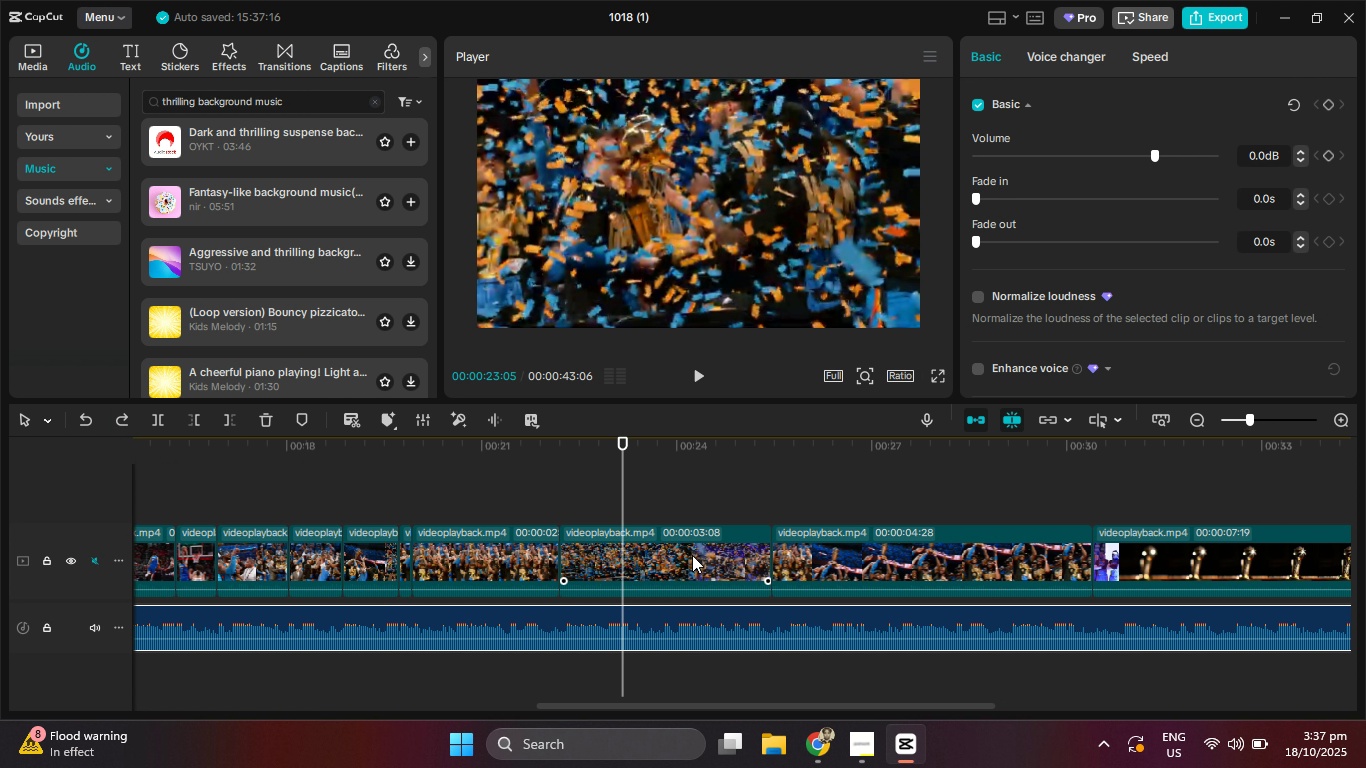 
left_click([692, 555])
 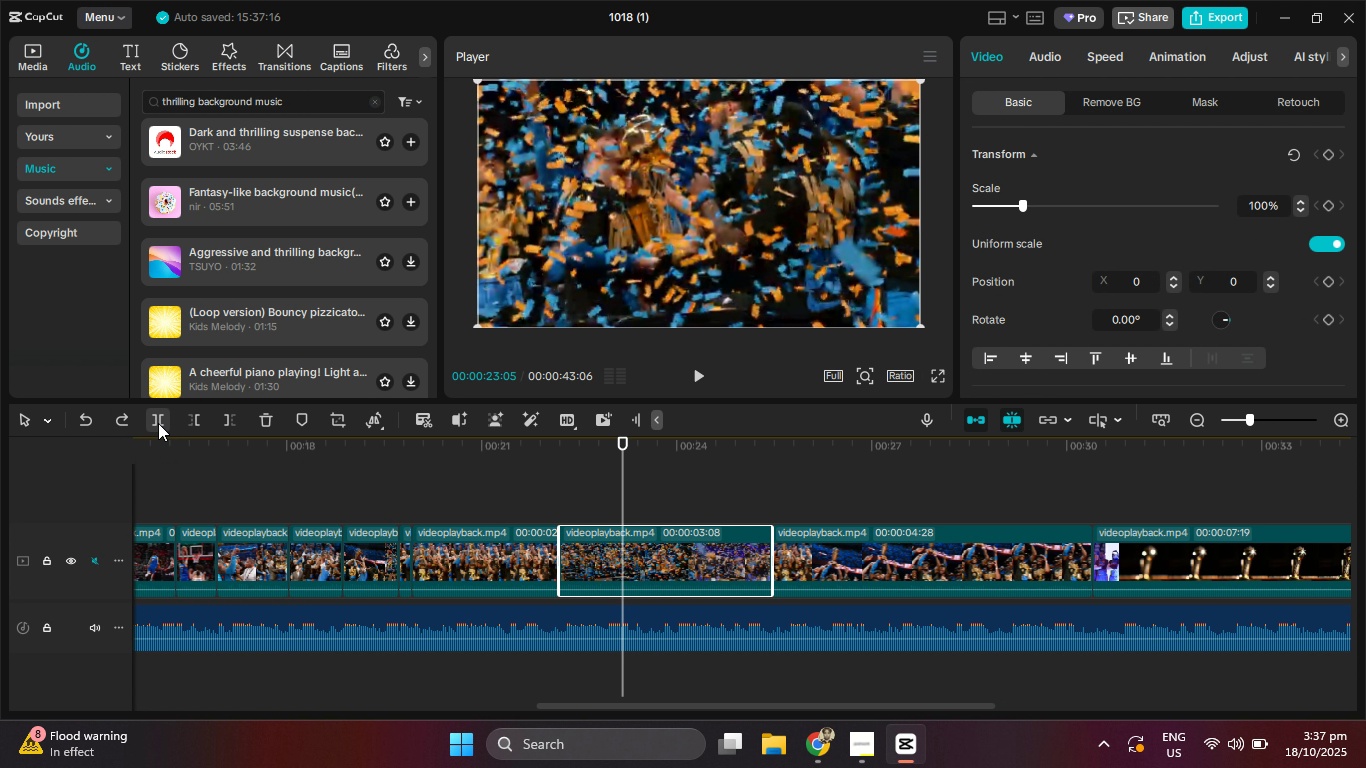 
left_click([158, 423])
 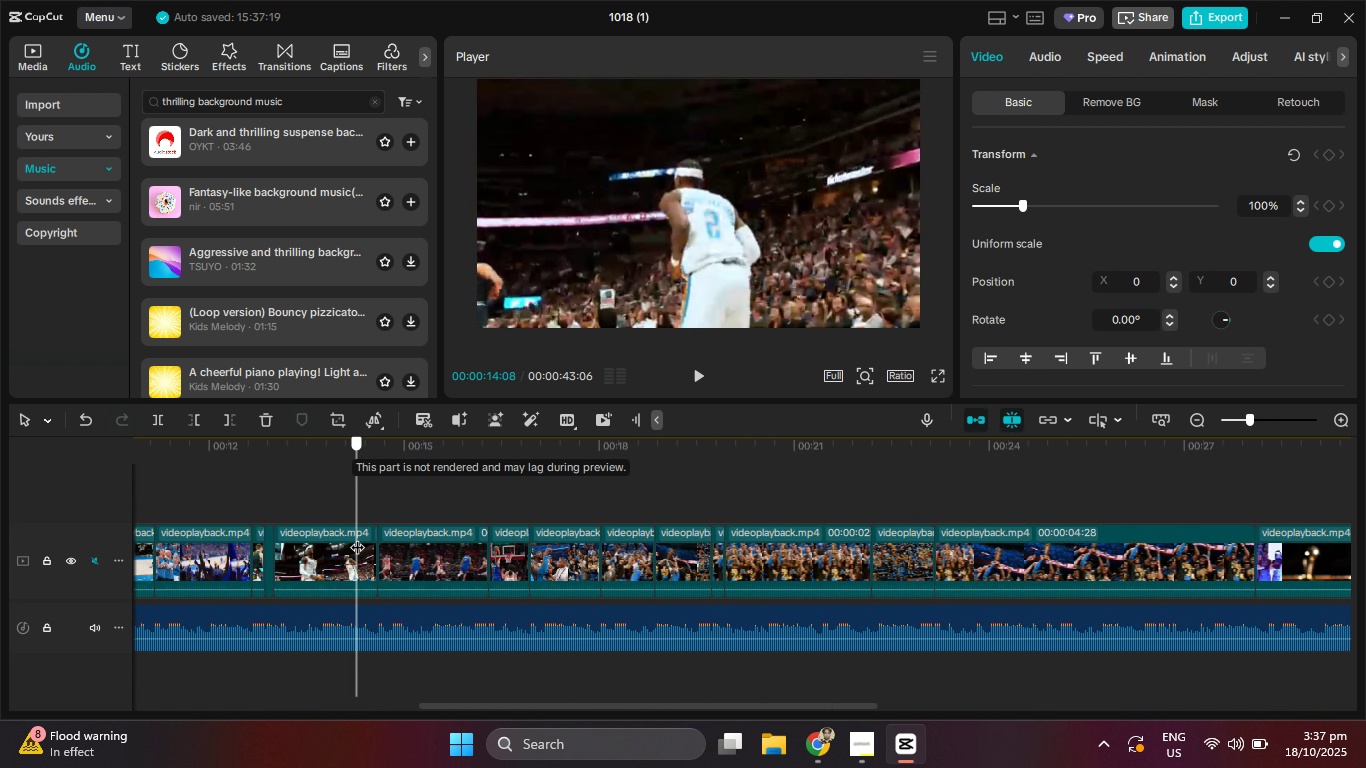 
wait(6.95)
 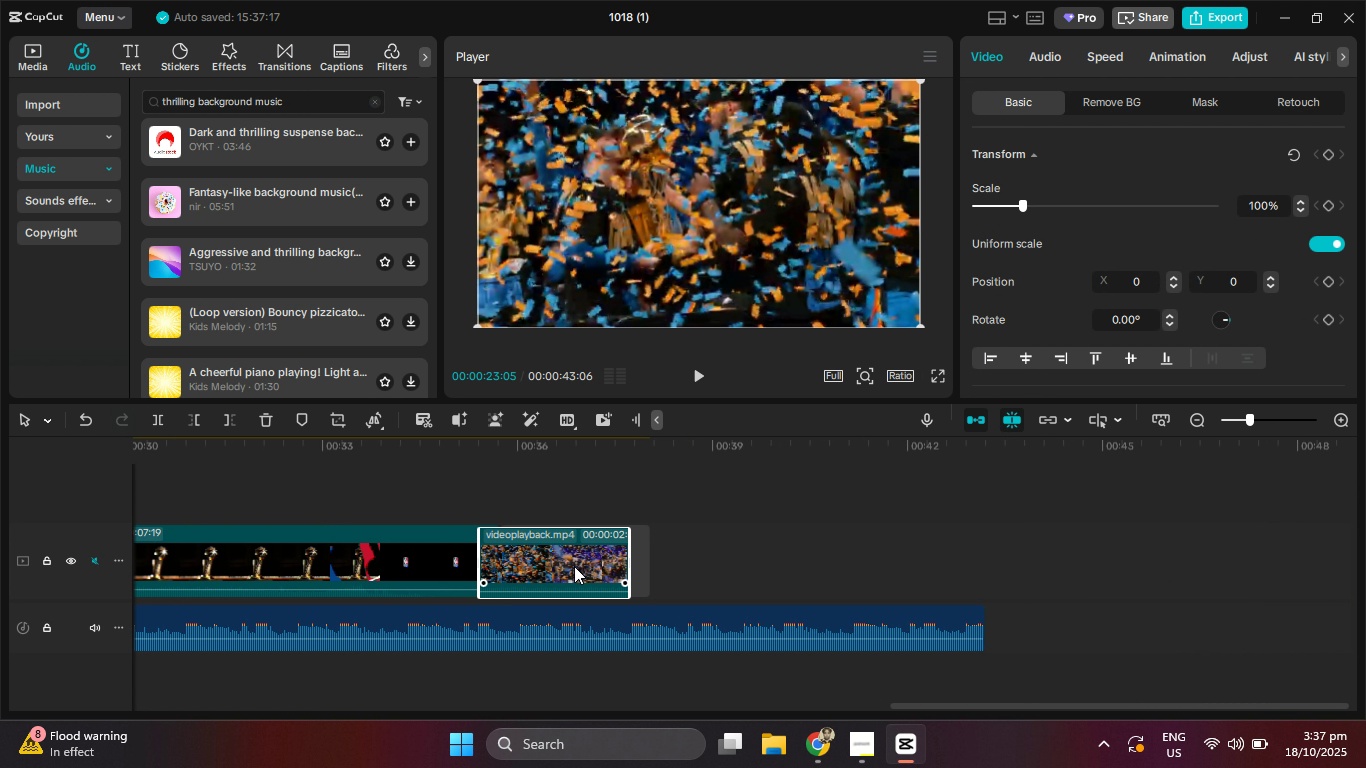 
left_click([698, 369])
 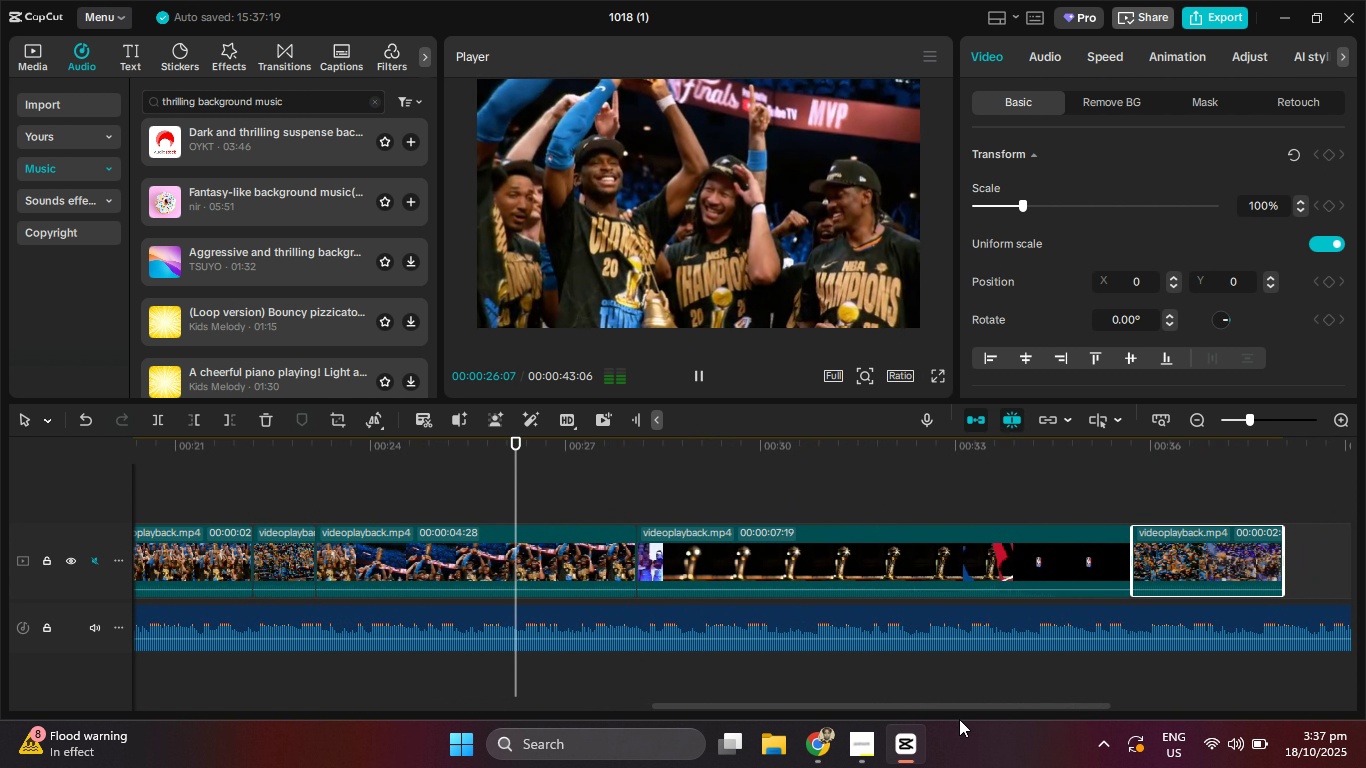 
wait(13.45)
 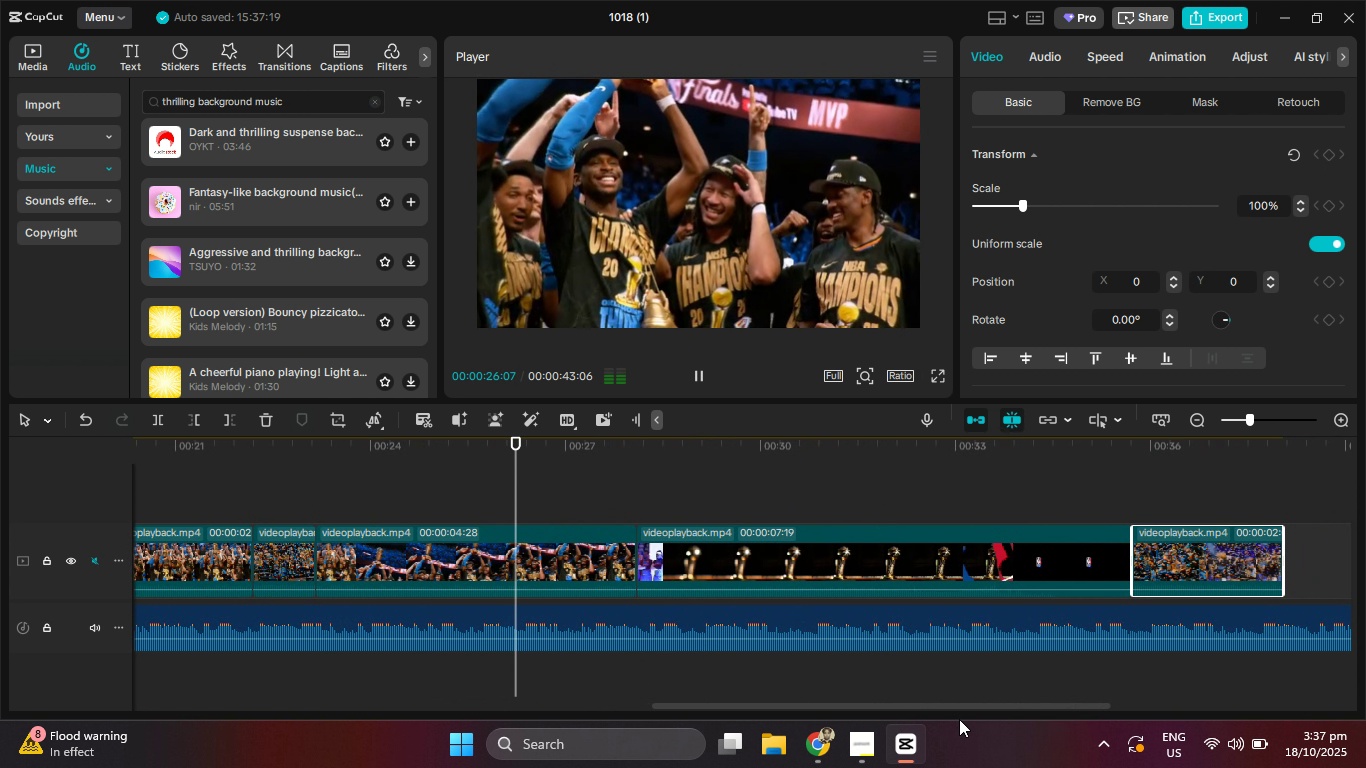 
left_click([701, 376])
 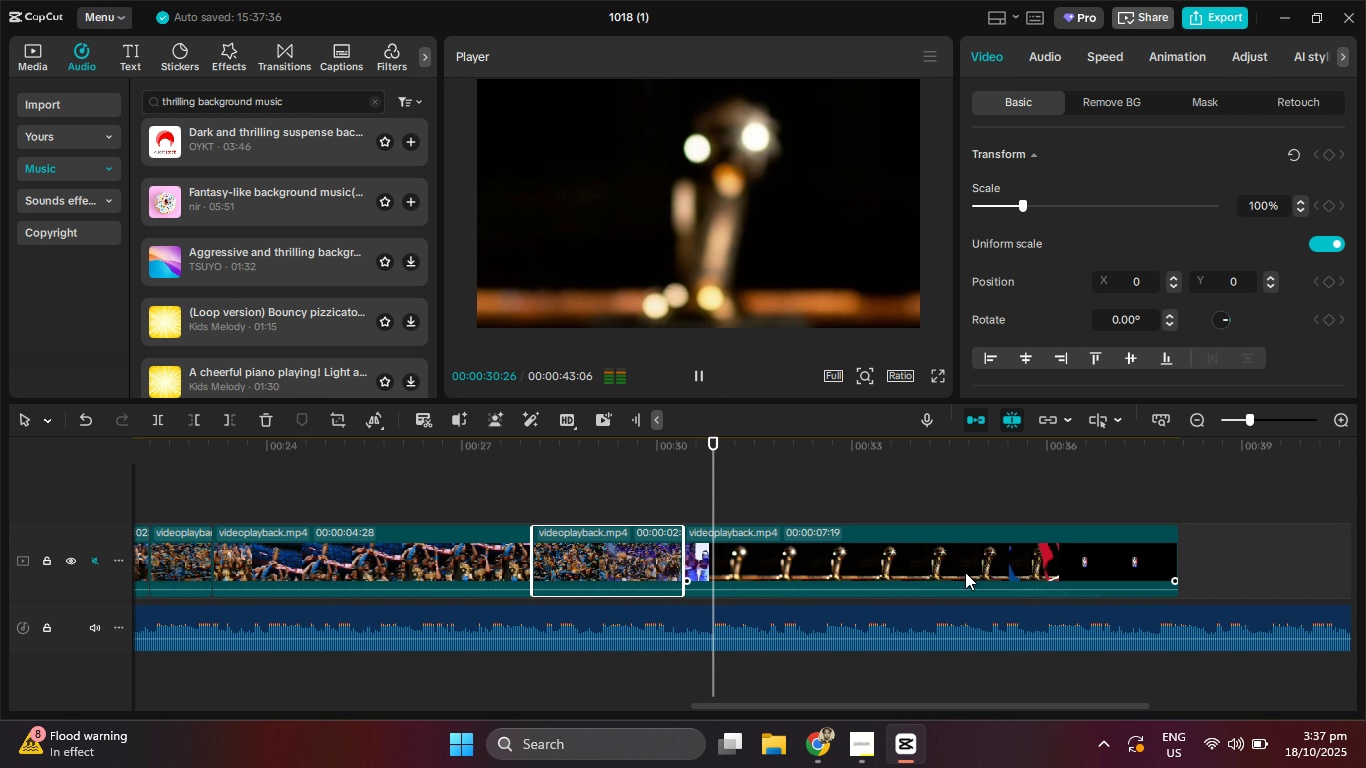 
hold_key(key=ControlLeft, duration=1.33)
scroll: coordinate [1089, 570], scroll_direction: down, amount: 11.0
 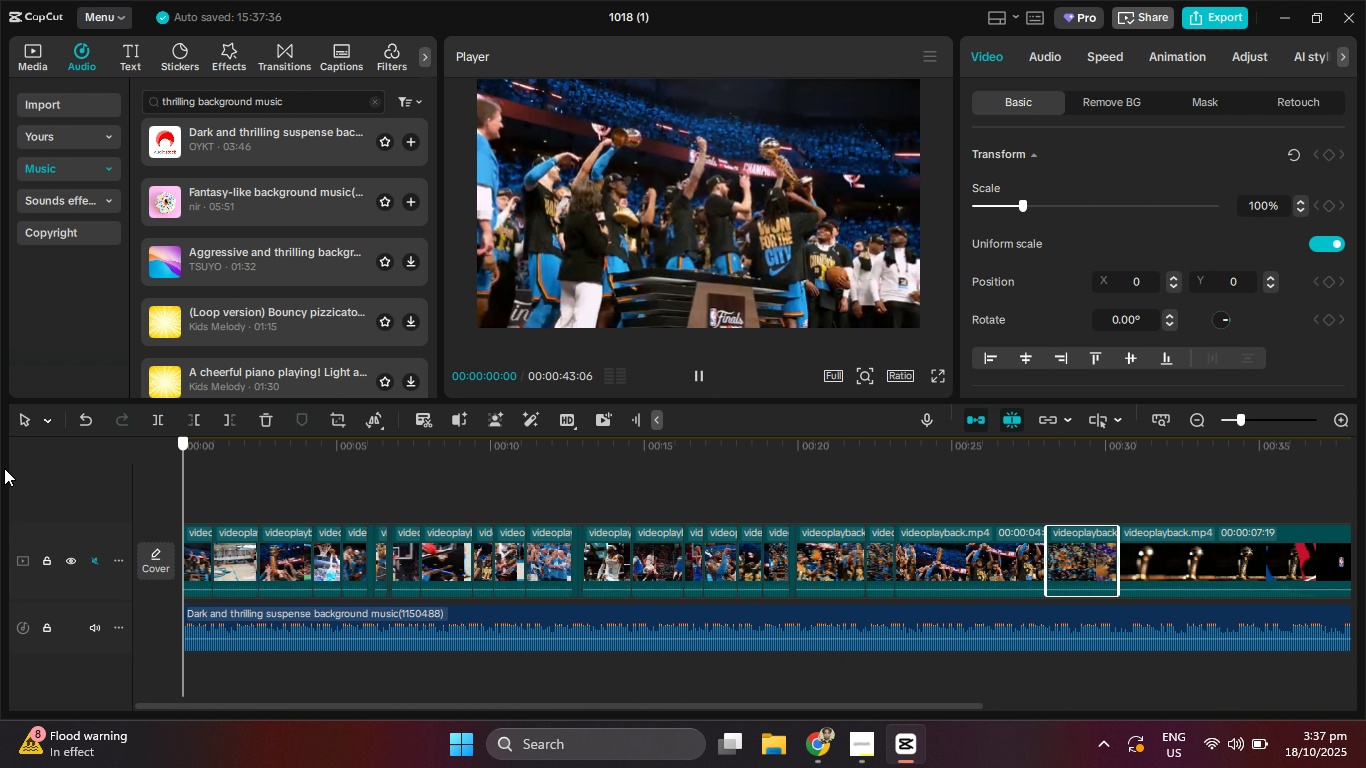 
wait(8.63)
 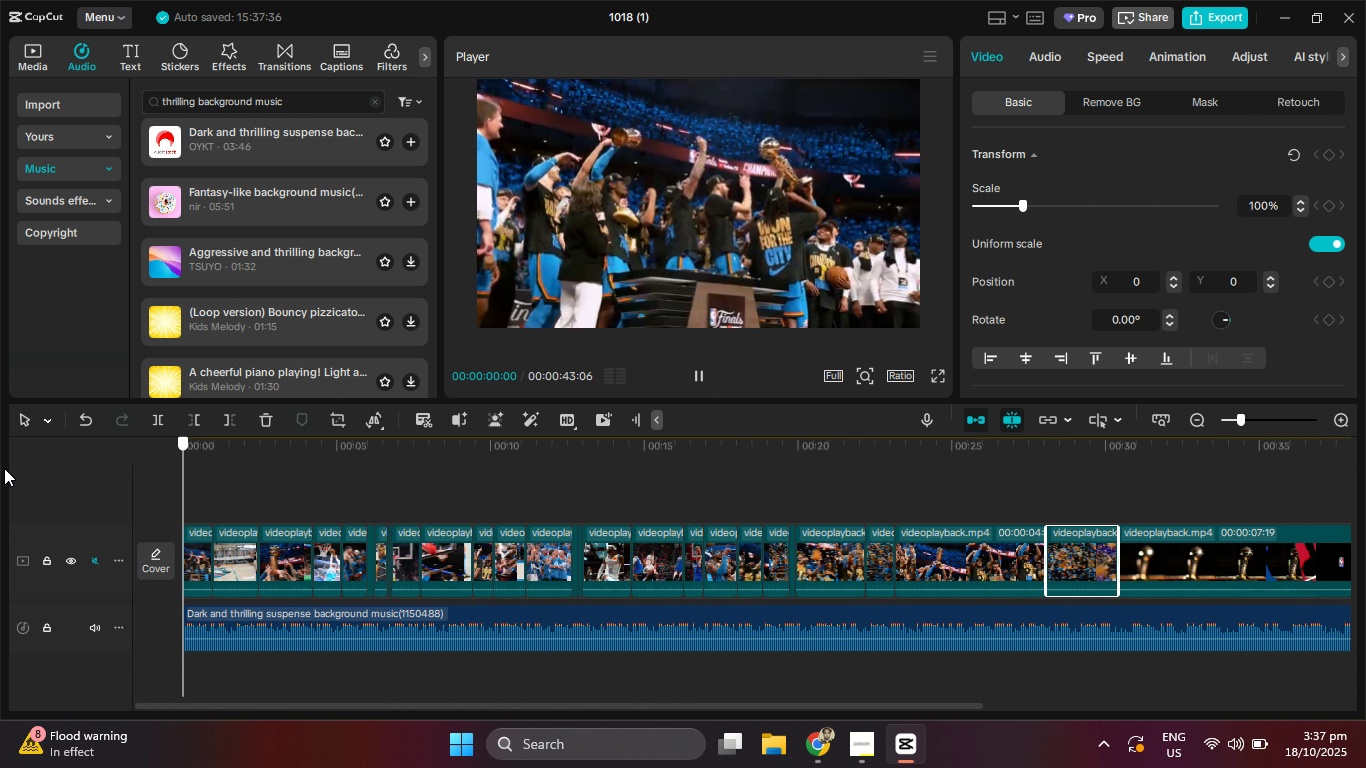 
left_click([36, 53])
 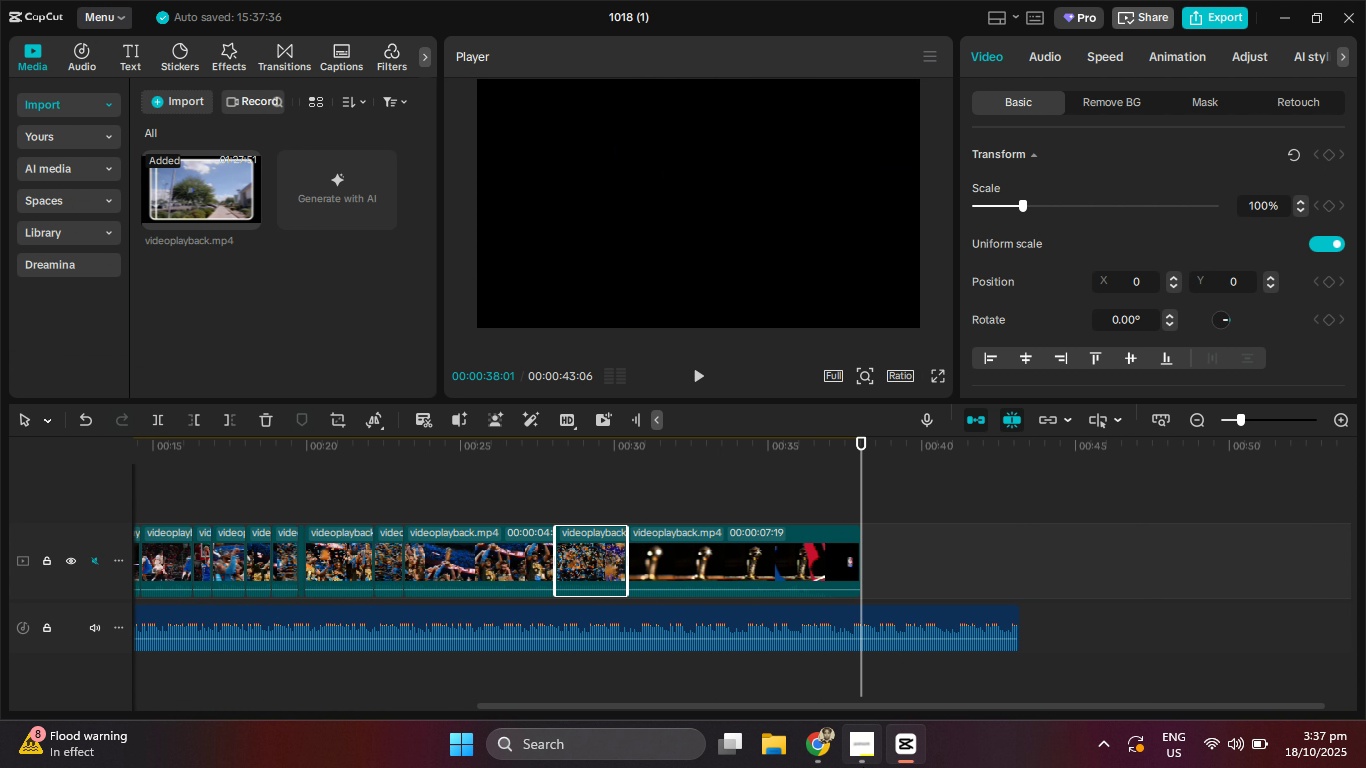 
left_click([865, 767])